 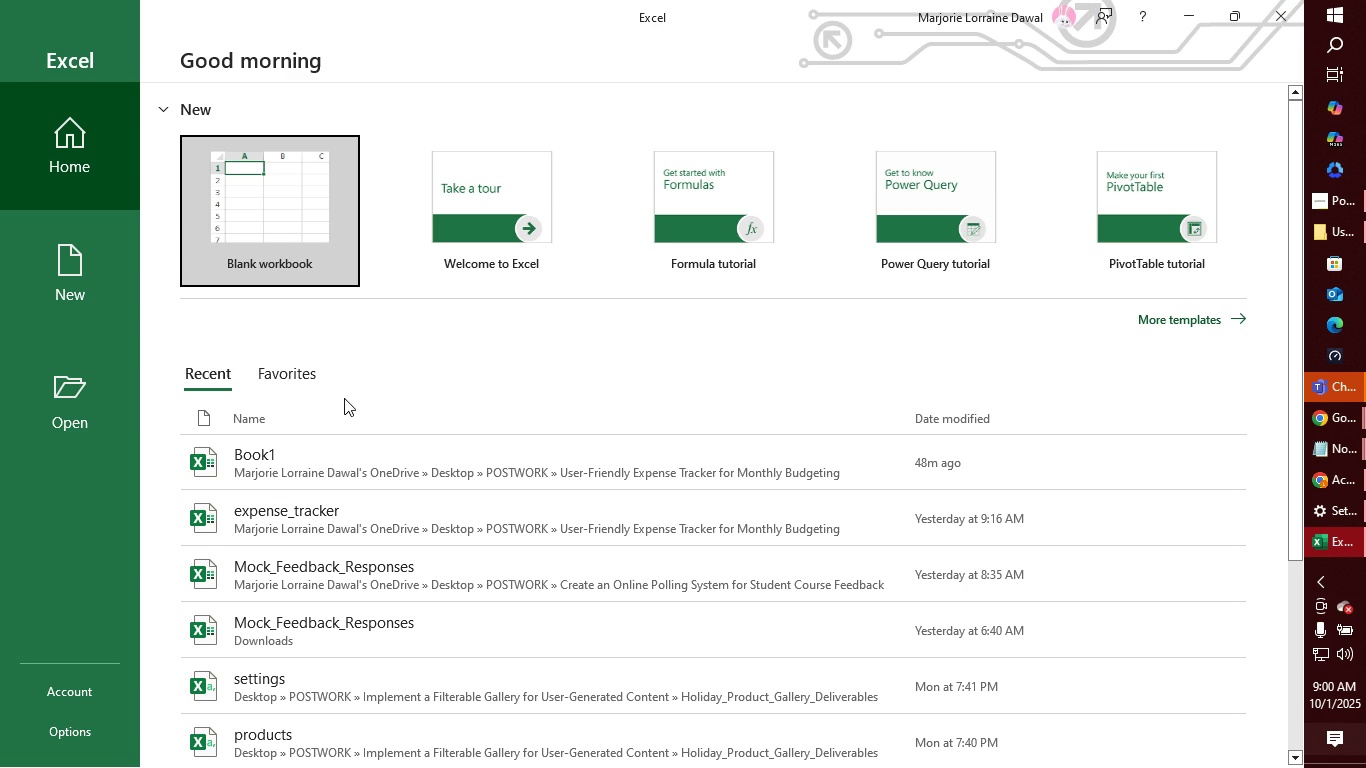 
right_click([220, 469])
 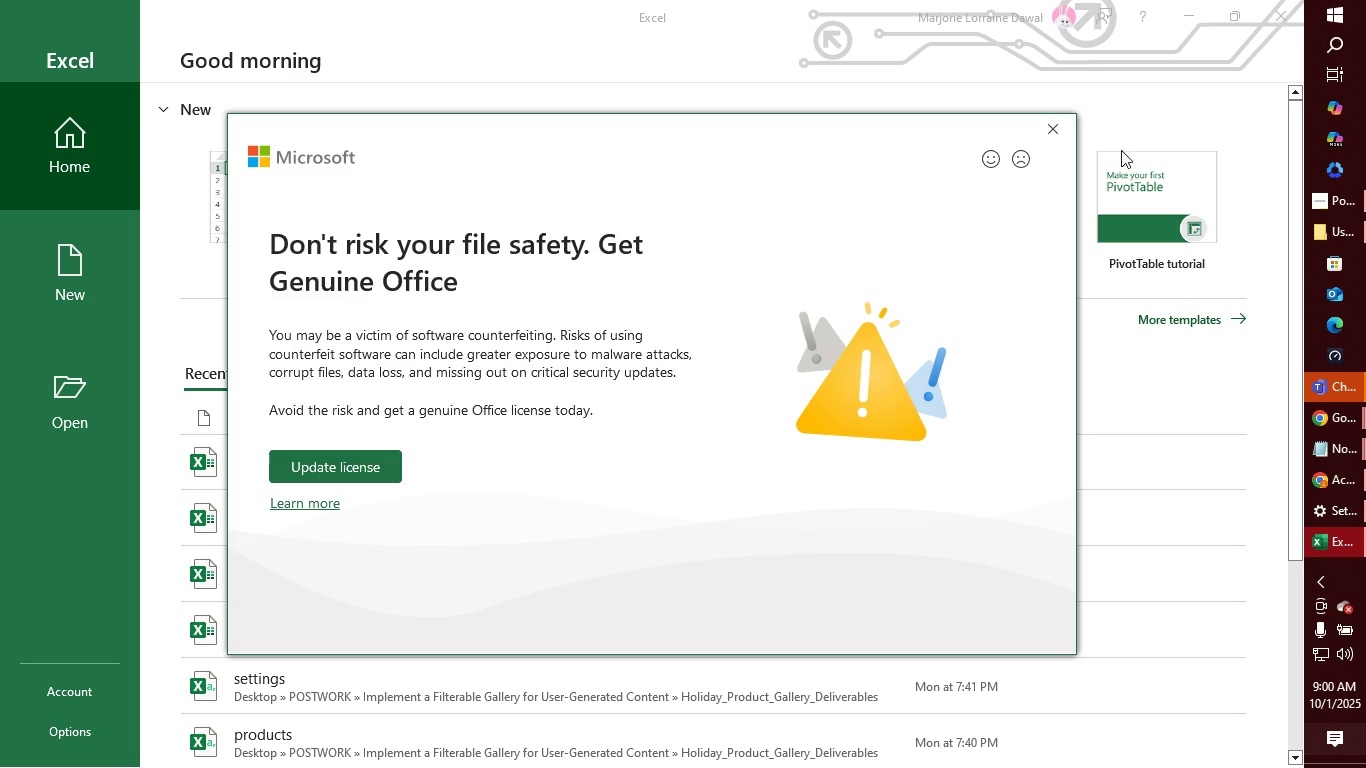 
left_click([1064, 132])
 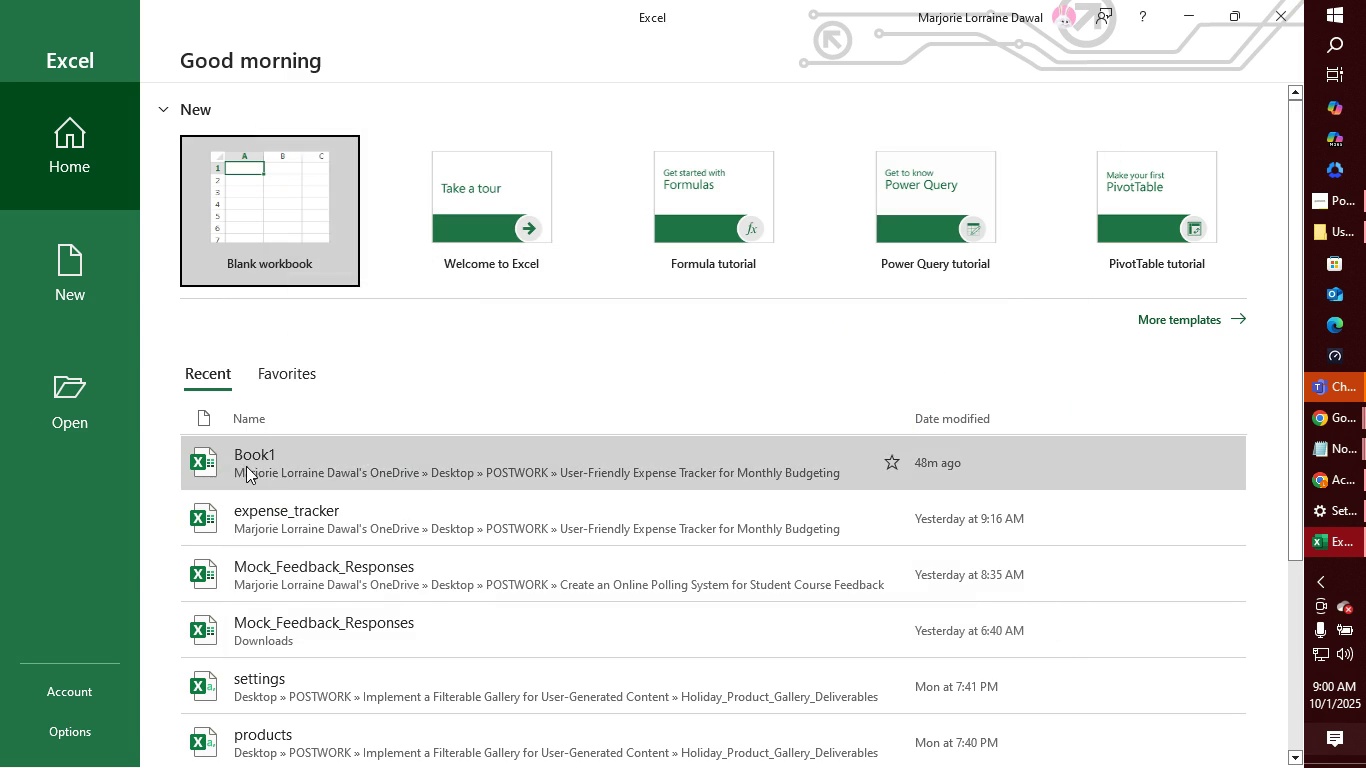 
right_click([246, 466])
 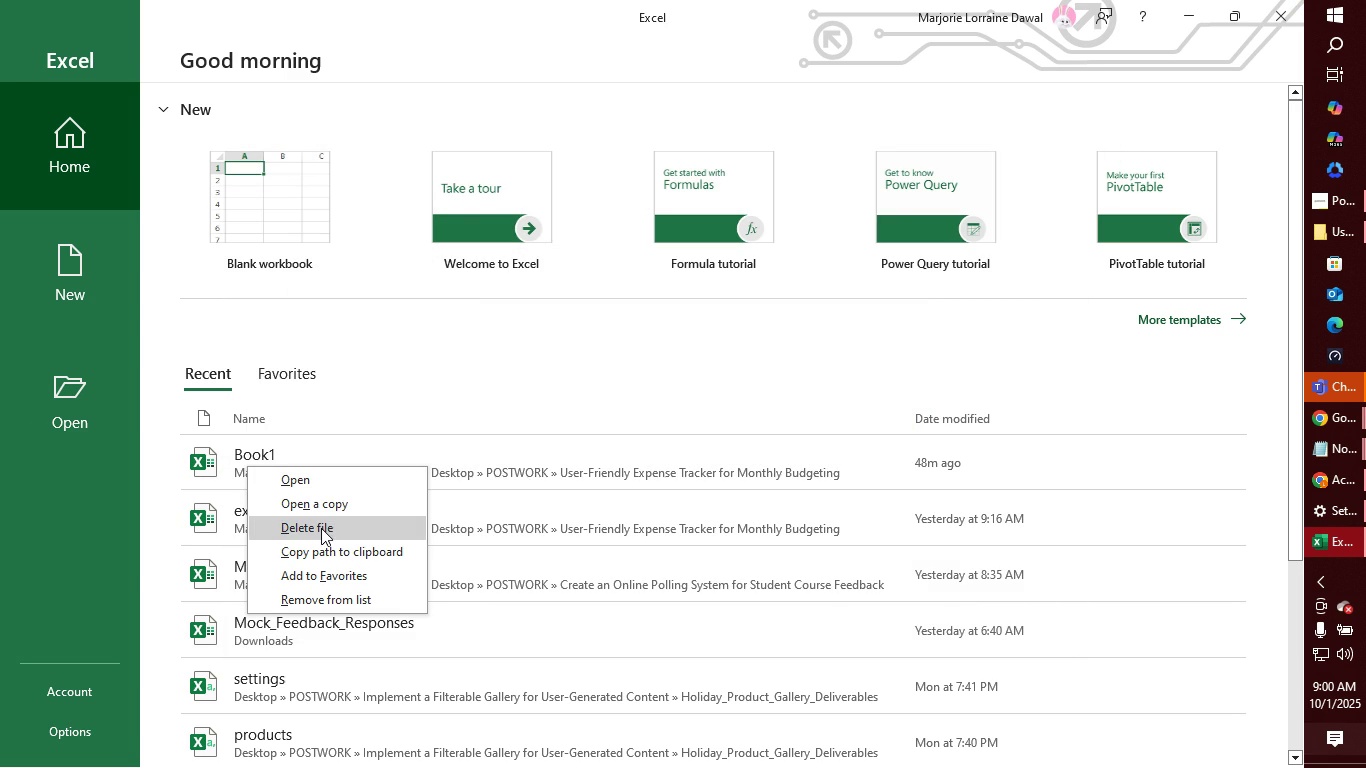 
left_click([321, 528])
 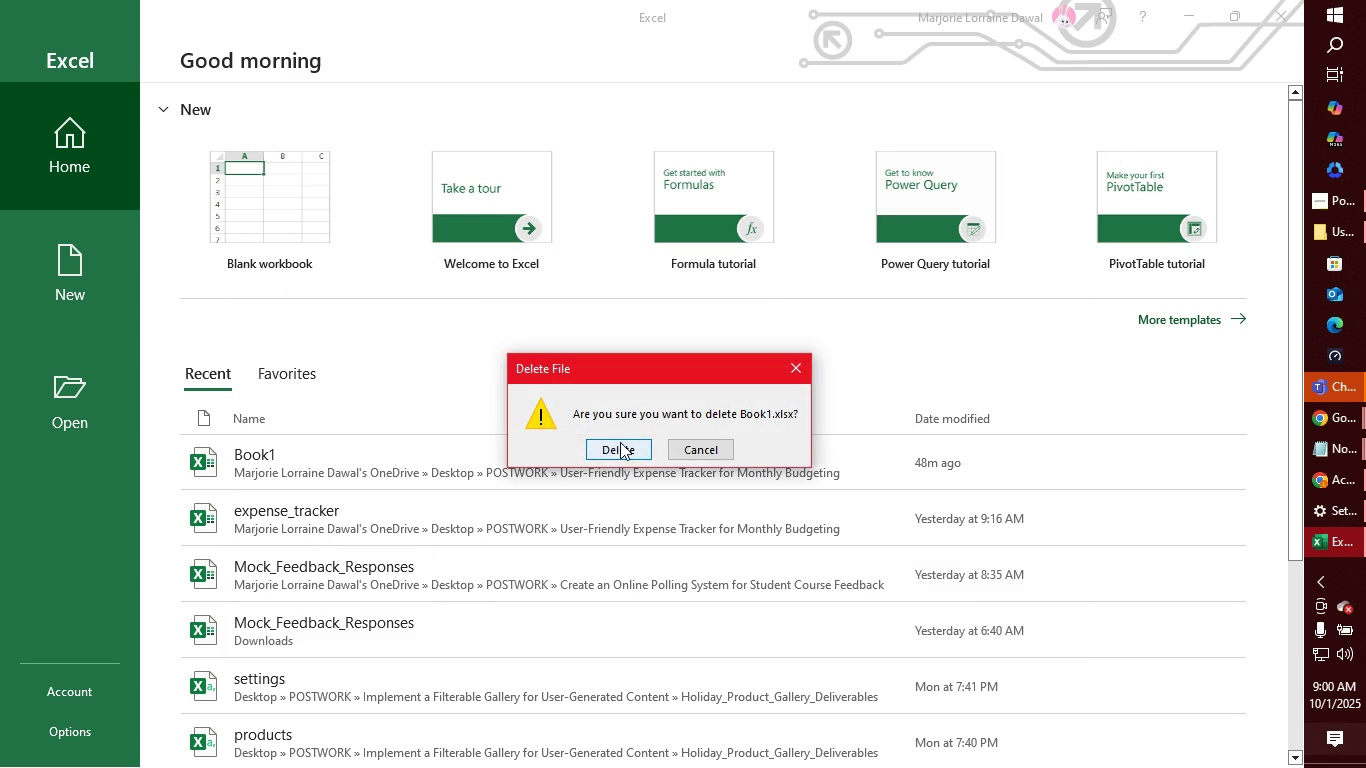 
left_click([620, 442])
 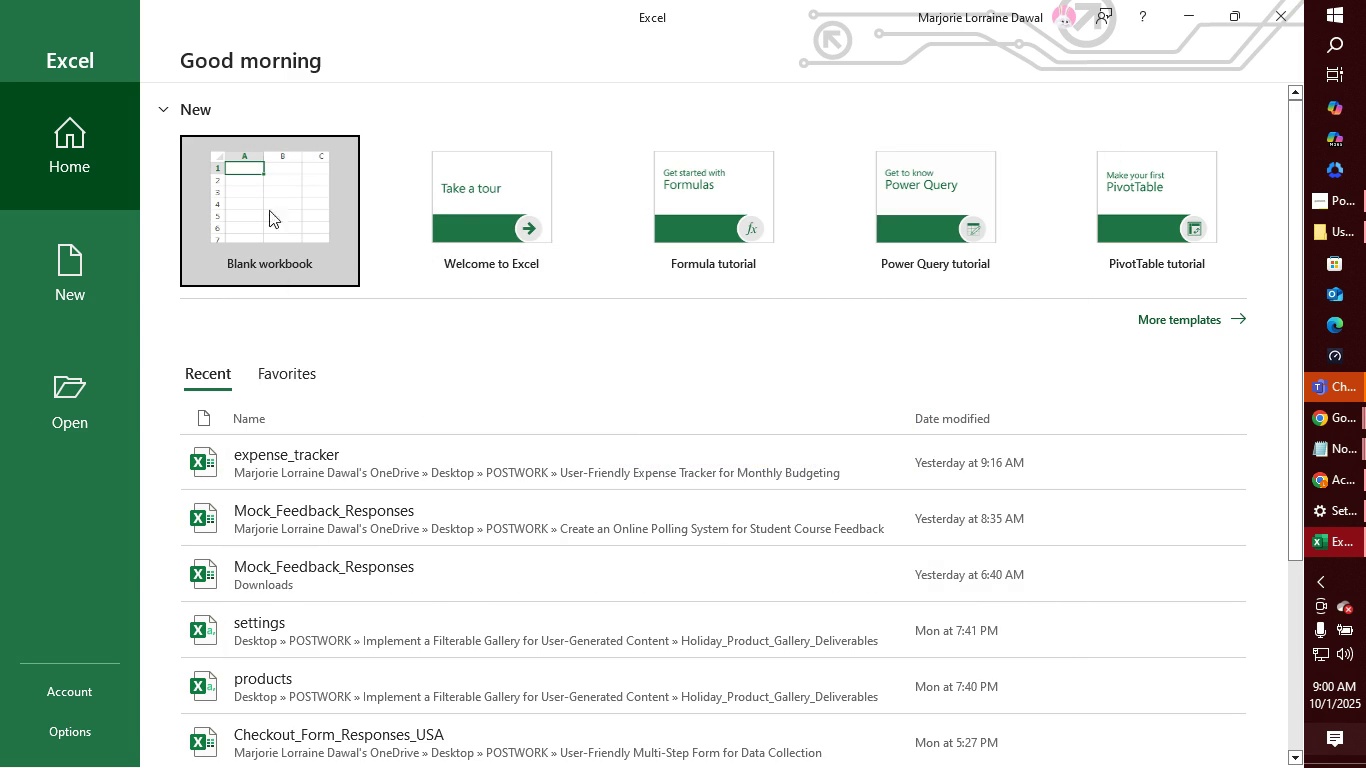 
left_click([269, 195])
 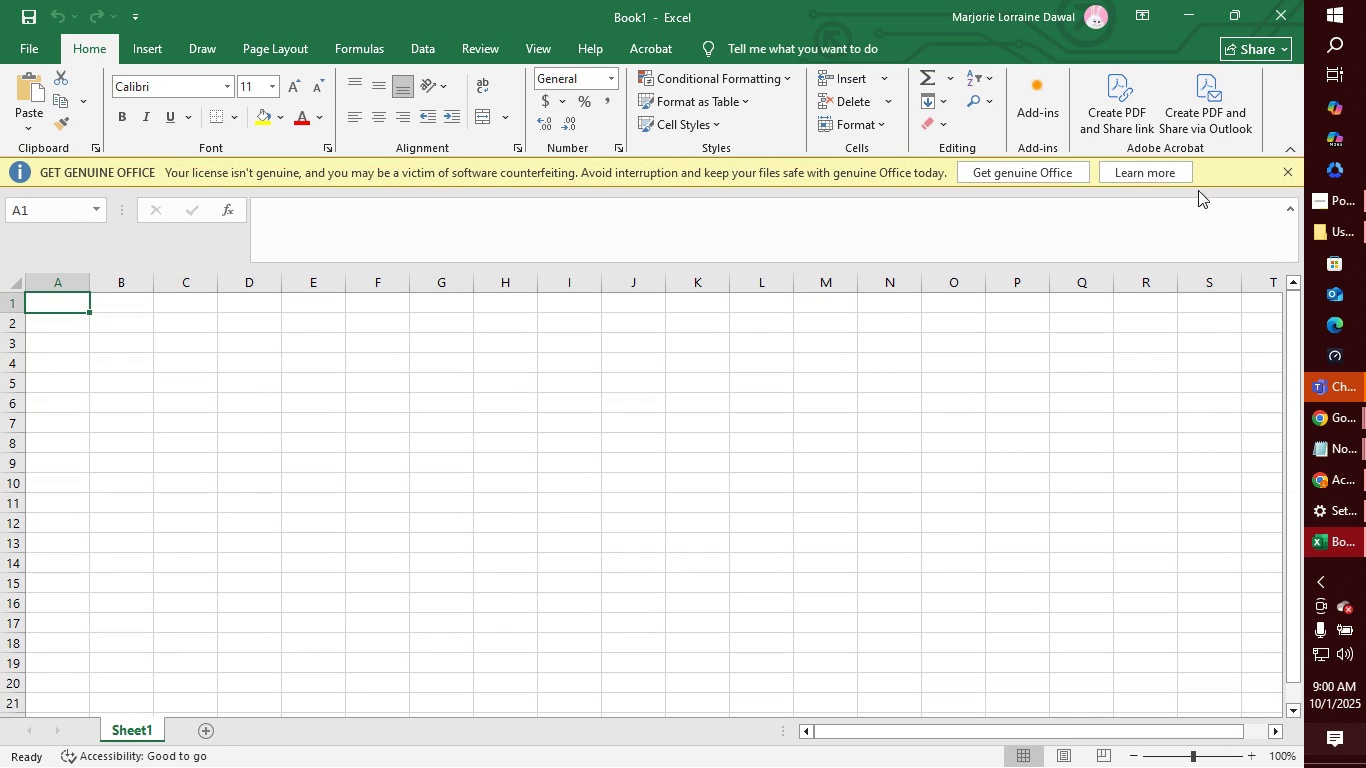 
left_click([1286, 168])
 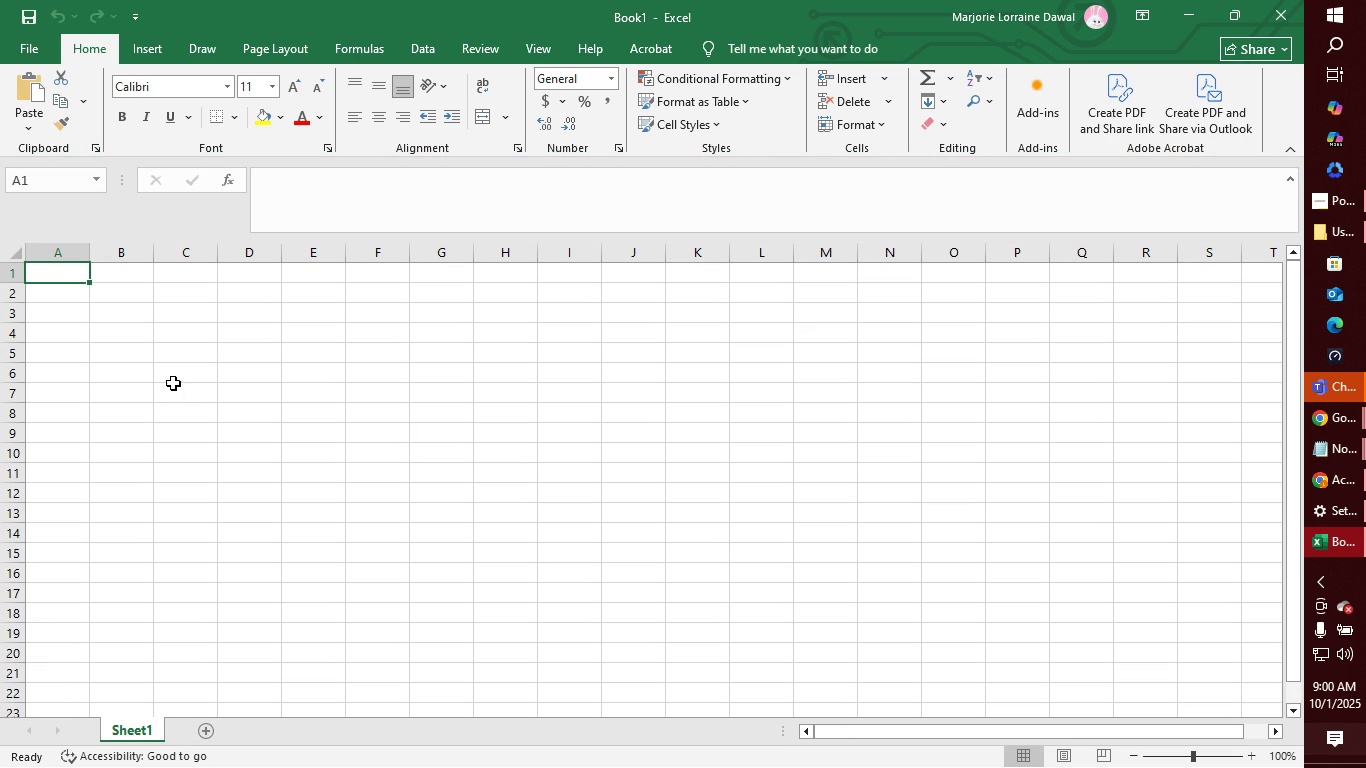 
wait(5.58)
 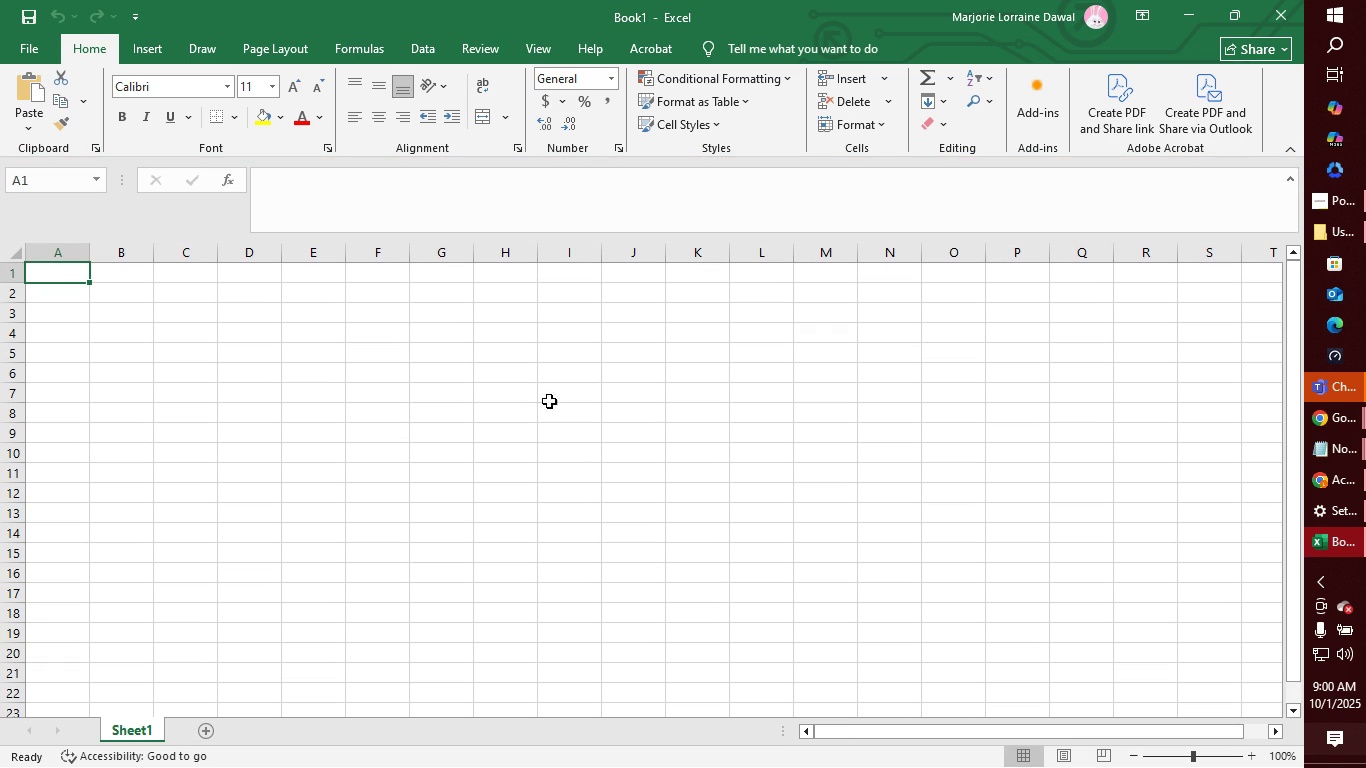 
right_click([136, 729])
 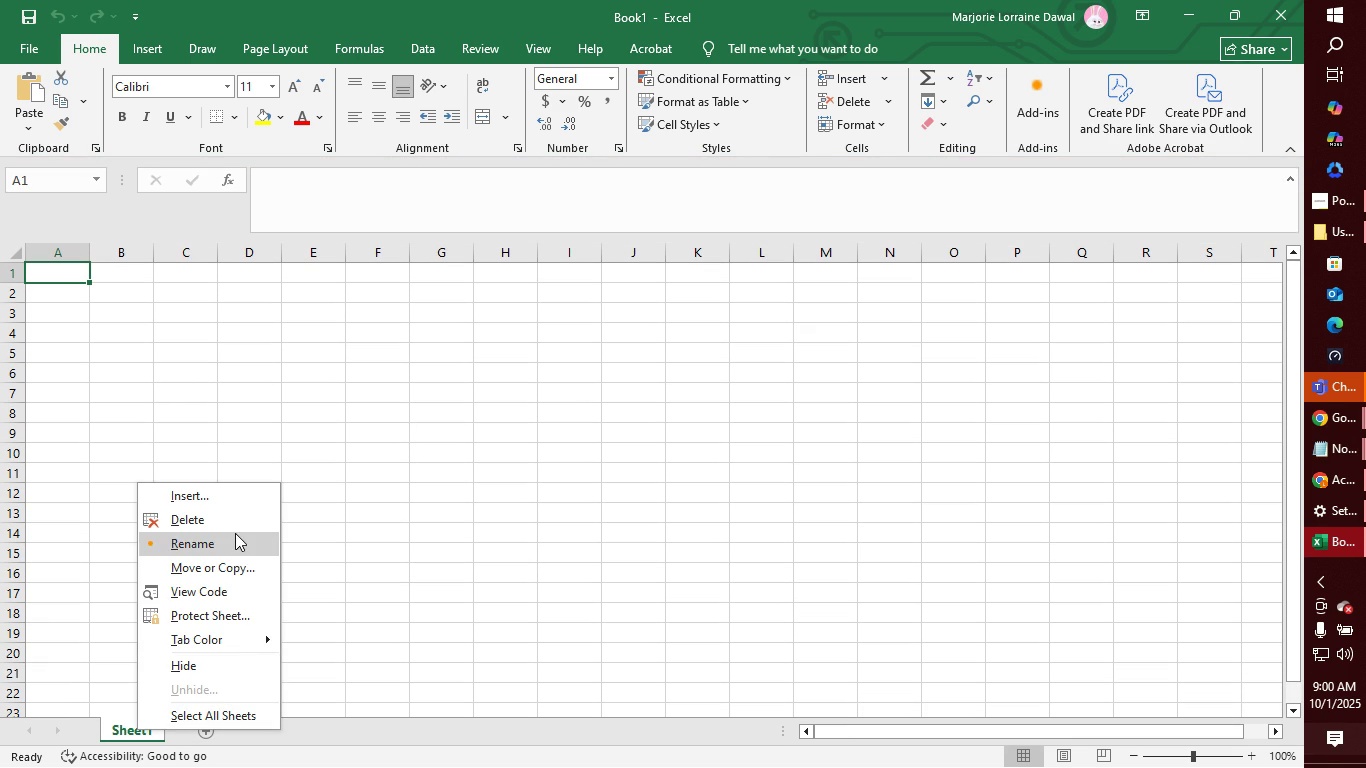 
left_click([235, 533])